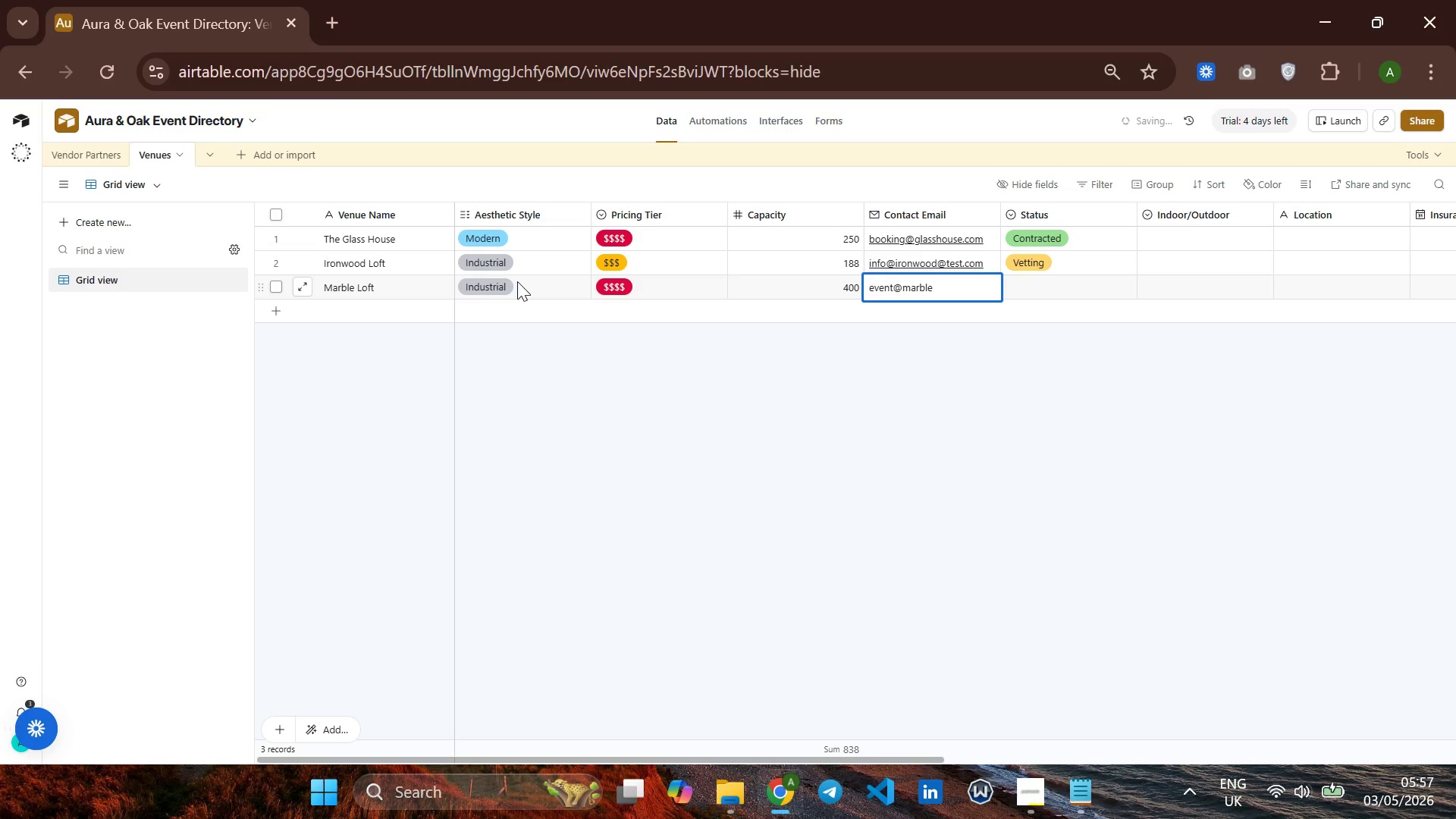 
key(ArrowDown)
 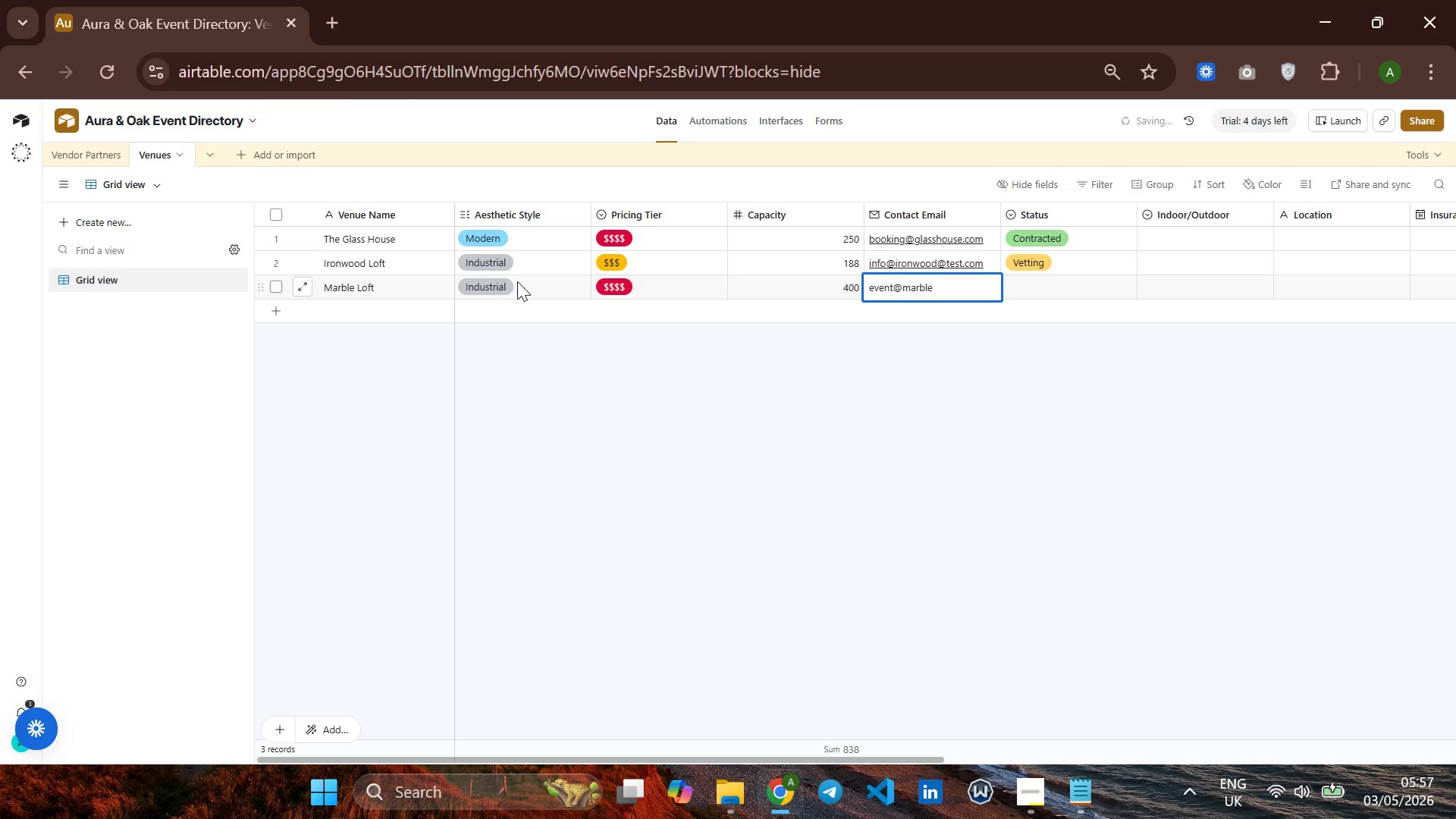 
type(.com)
 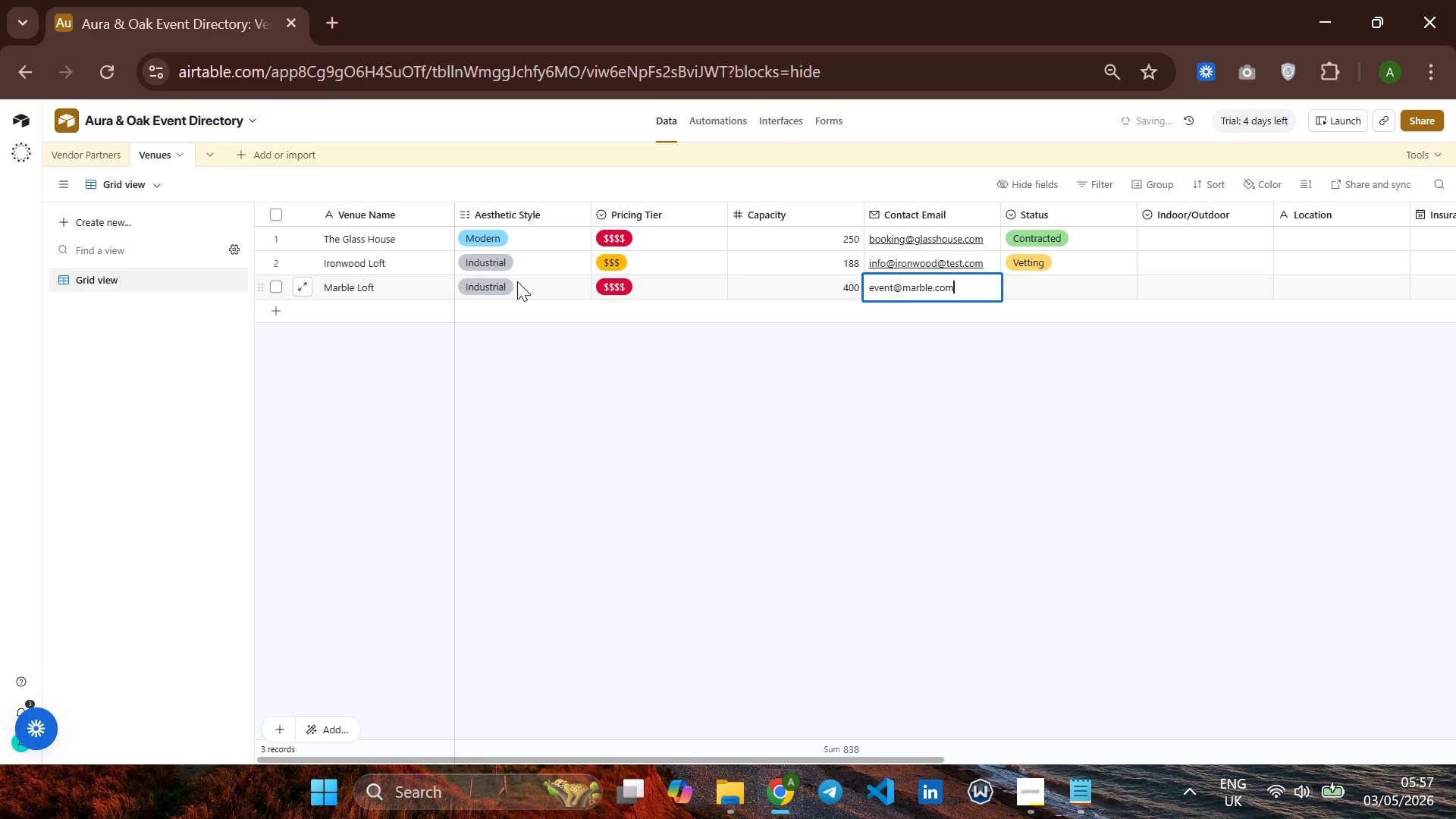 
key(ArrowUp)
 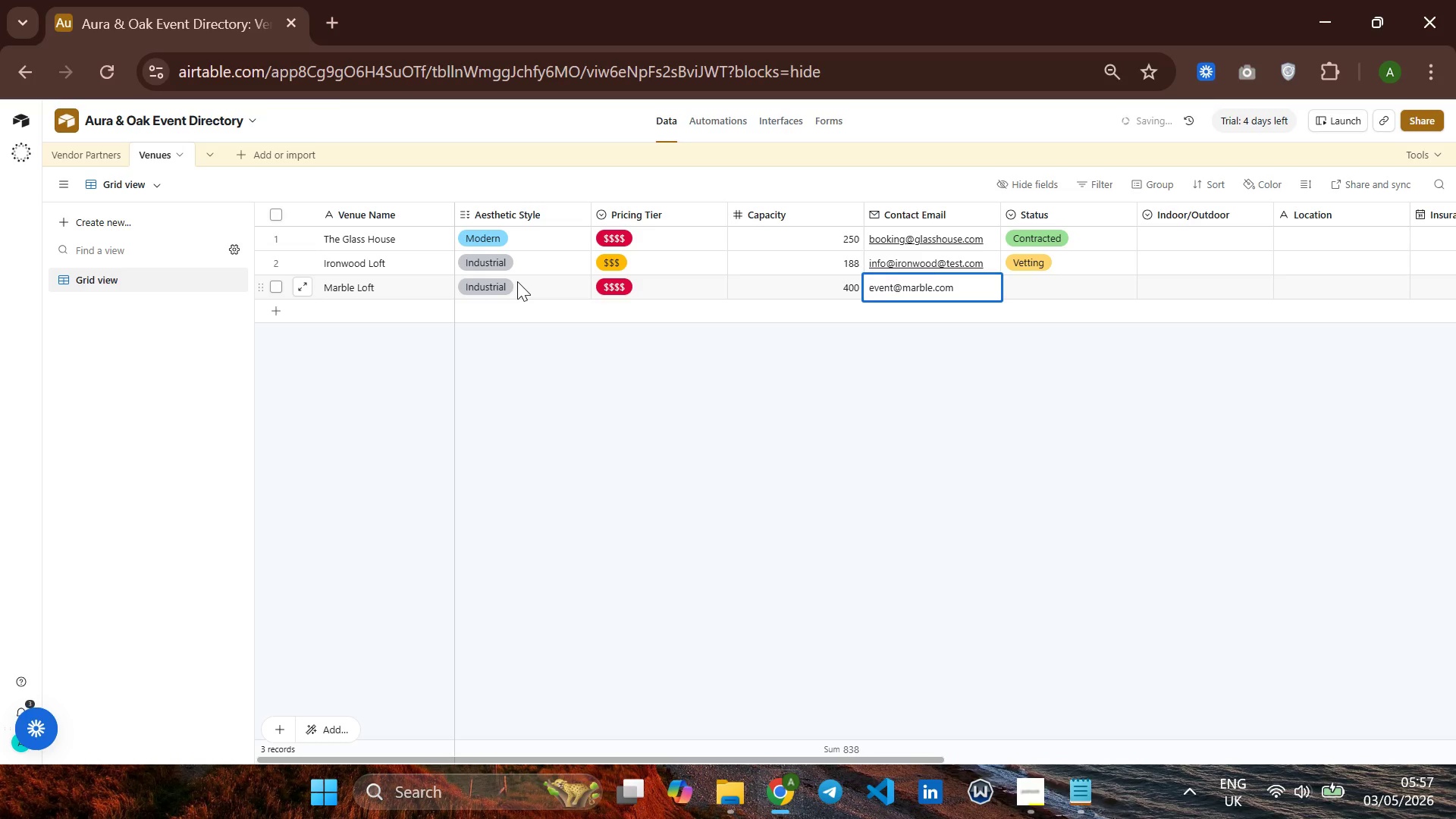 
key(Enter)
 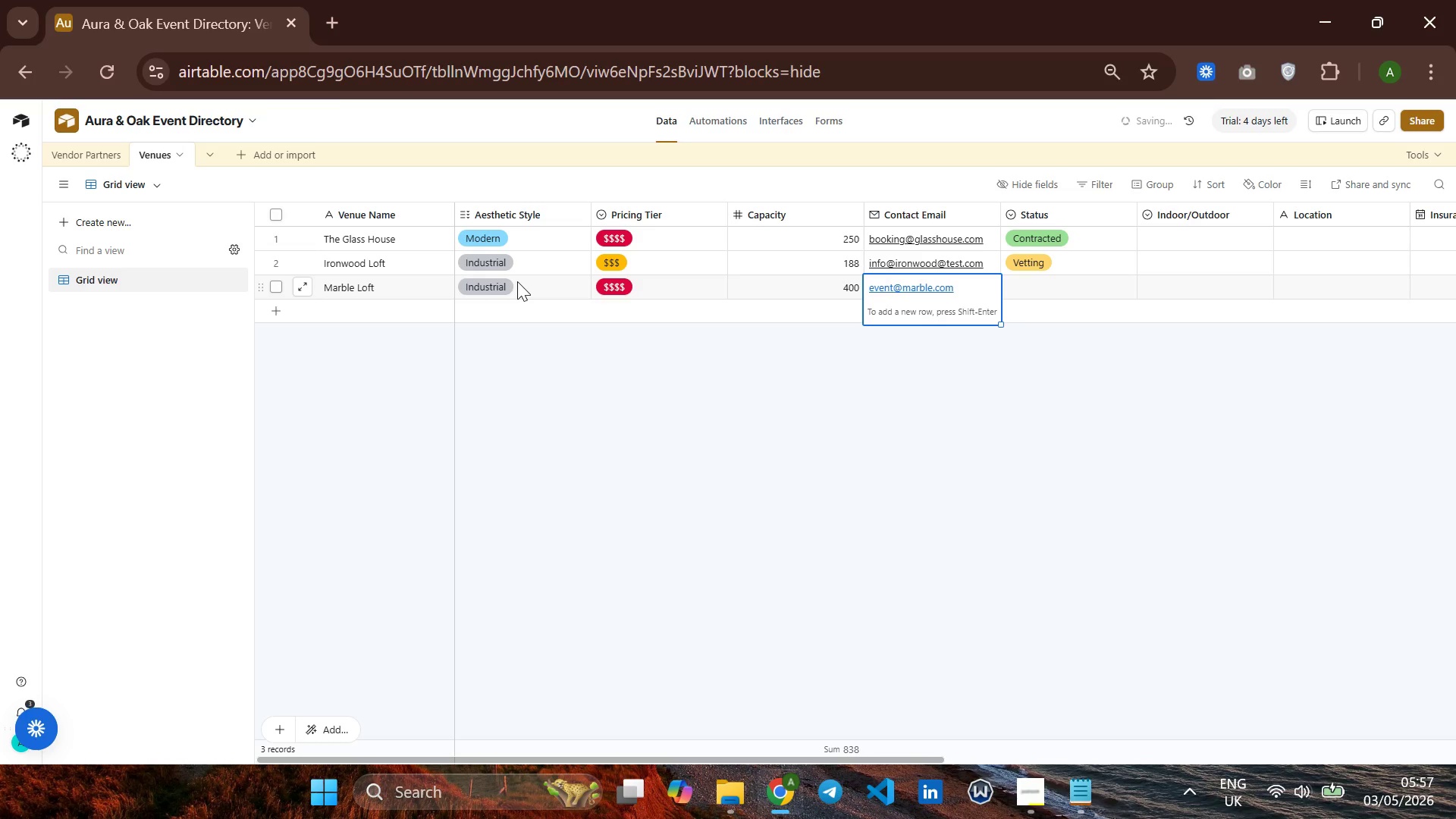 
key(ArrowUp)
 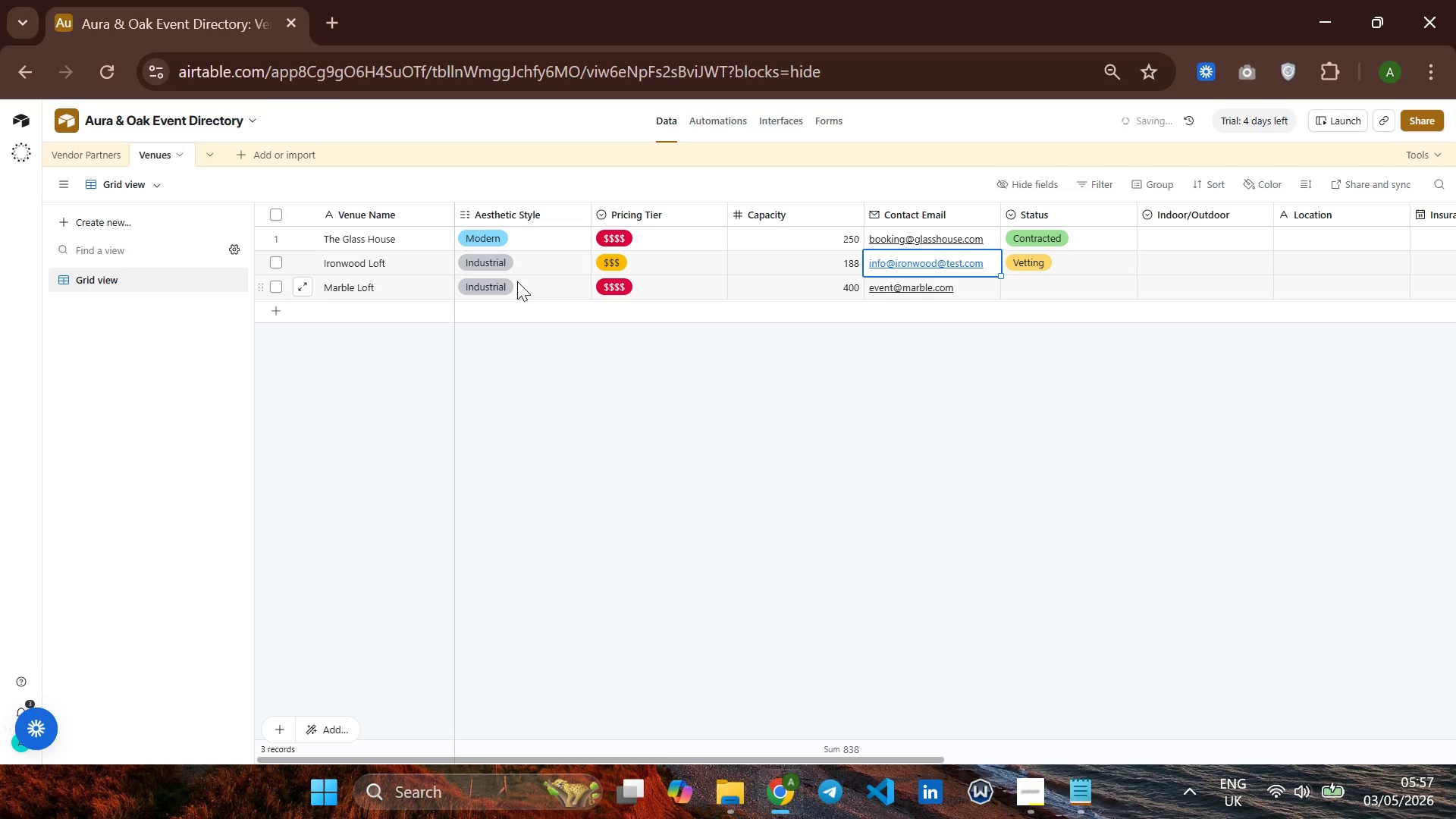 
key(Enter)
 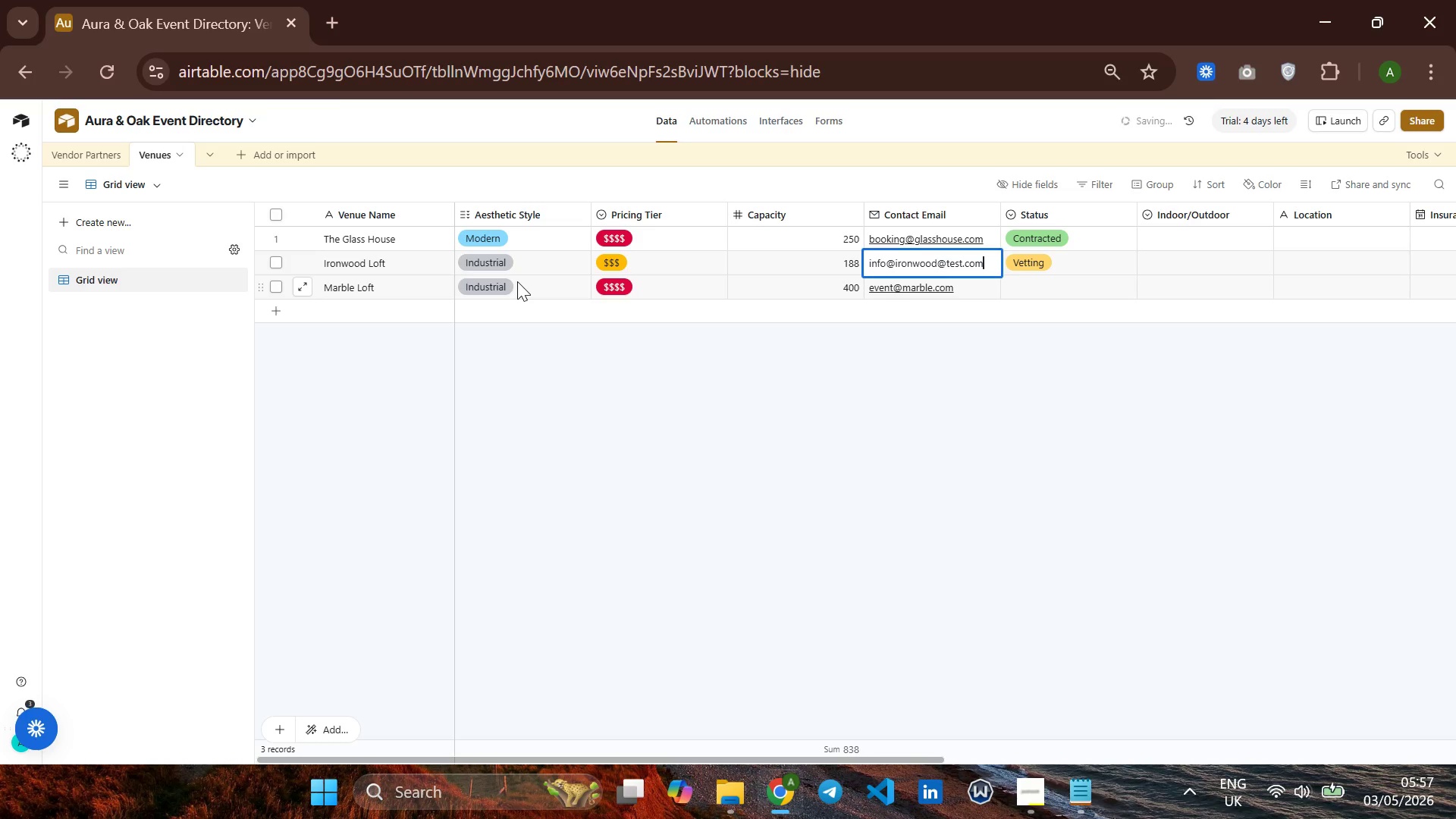 
hold_key(key=ArrowLeft, duration=0.64)
 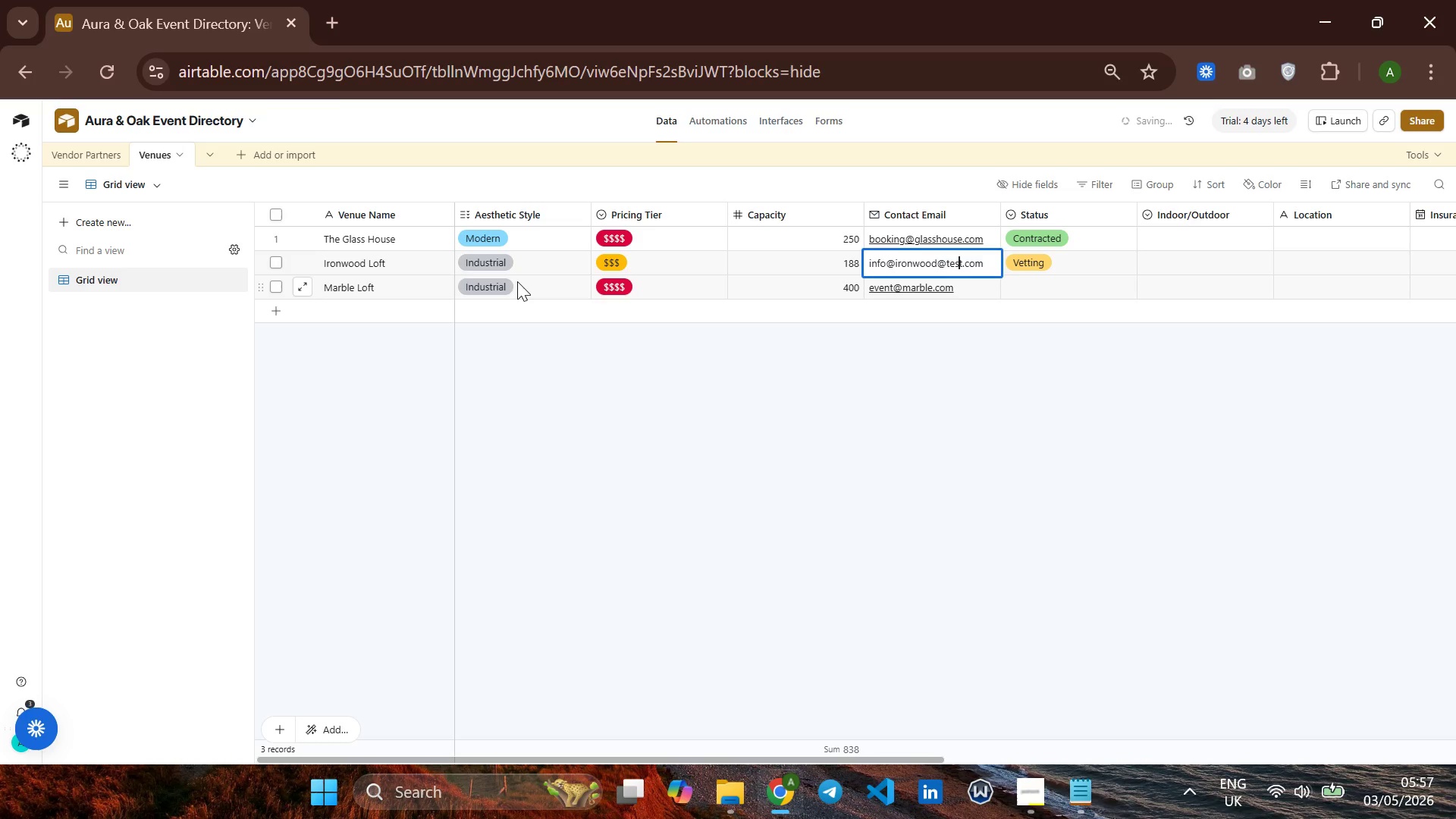 
key(ArrowLeft)
 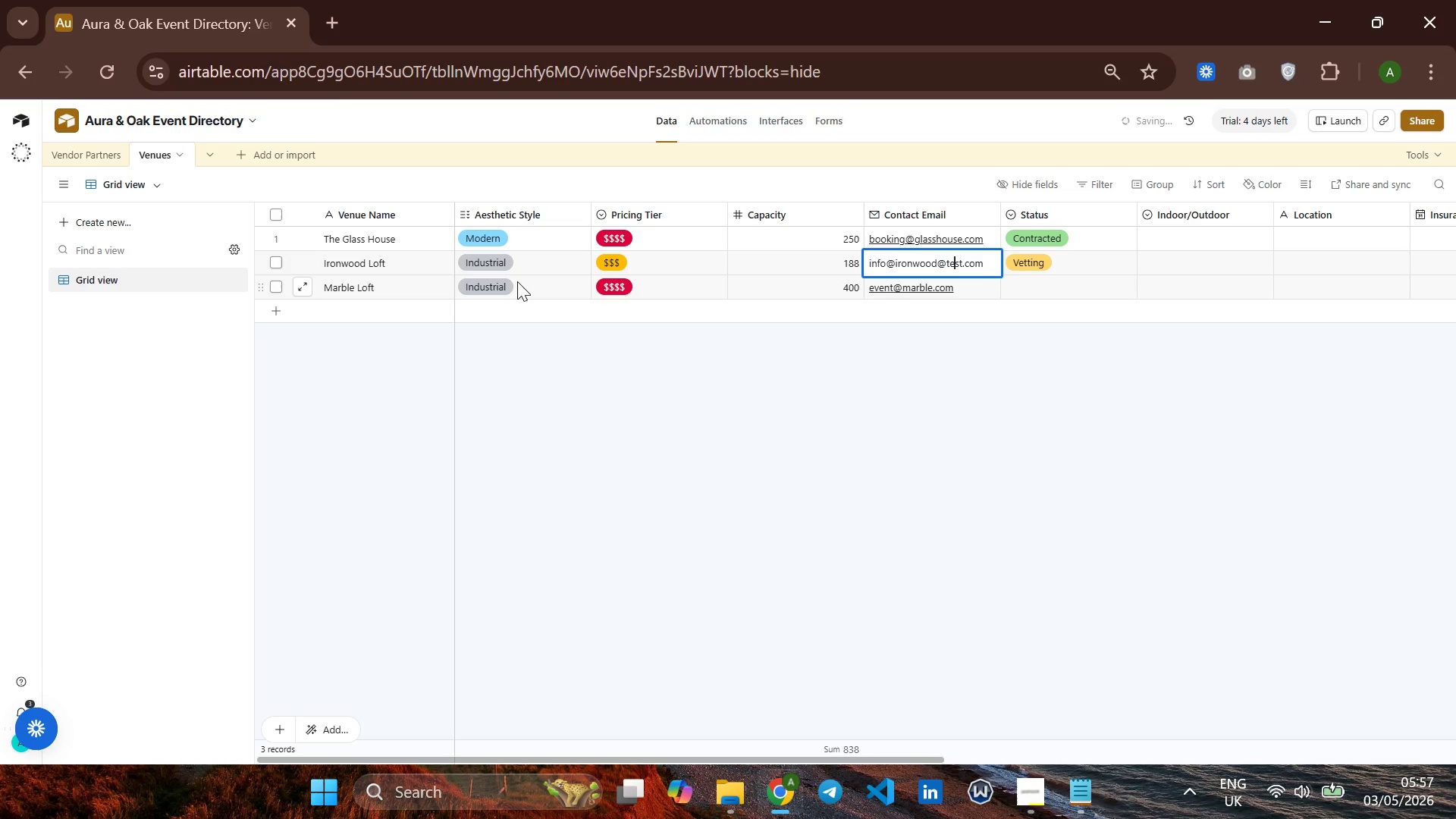 
key(ArrowLeft)
 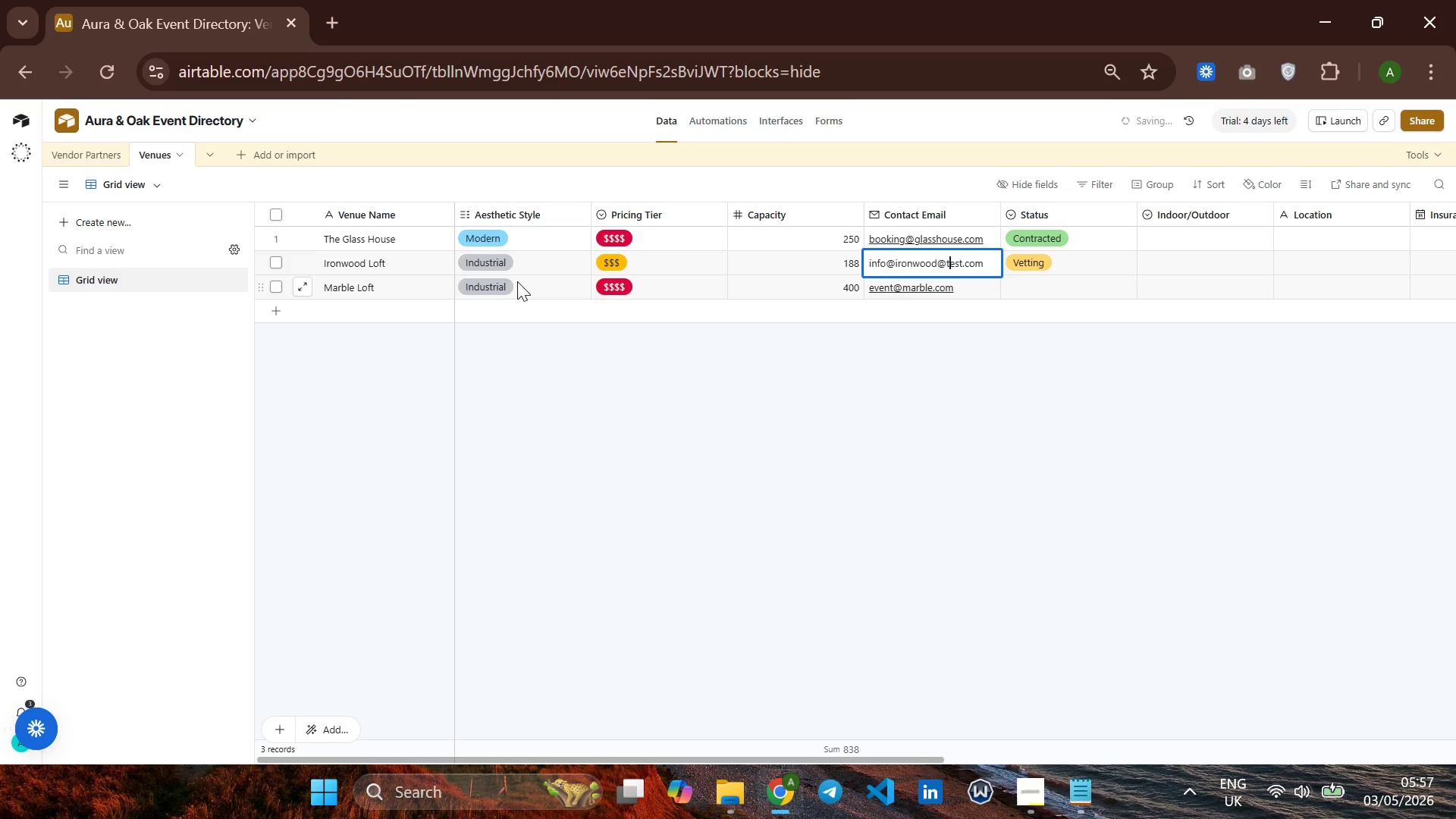 
key(ArrowLeft)
 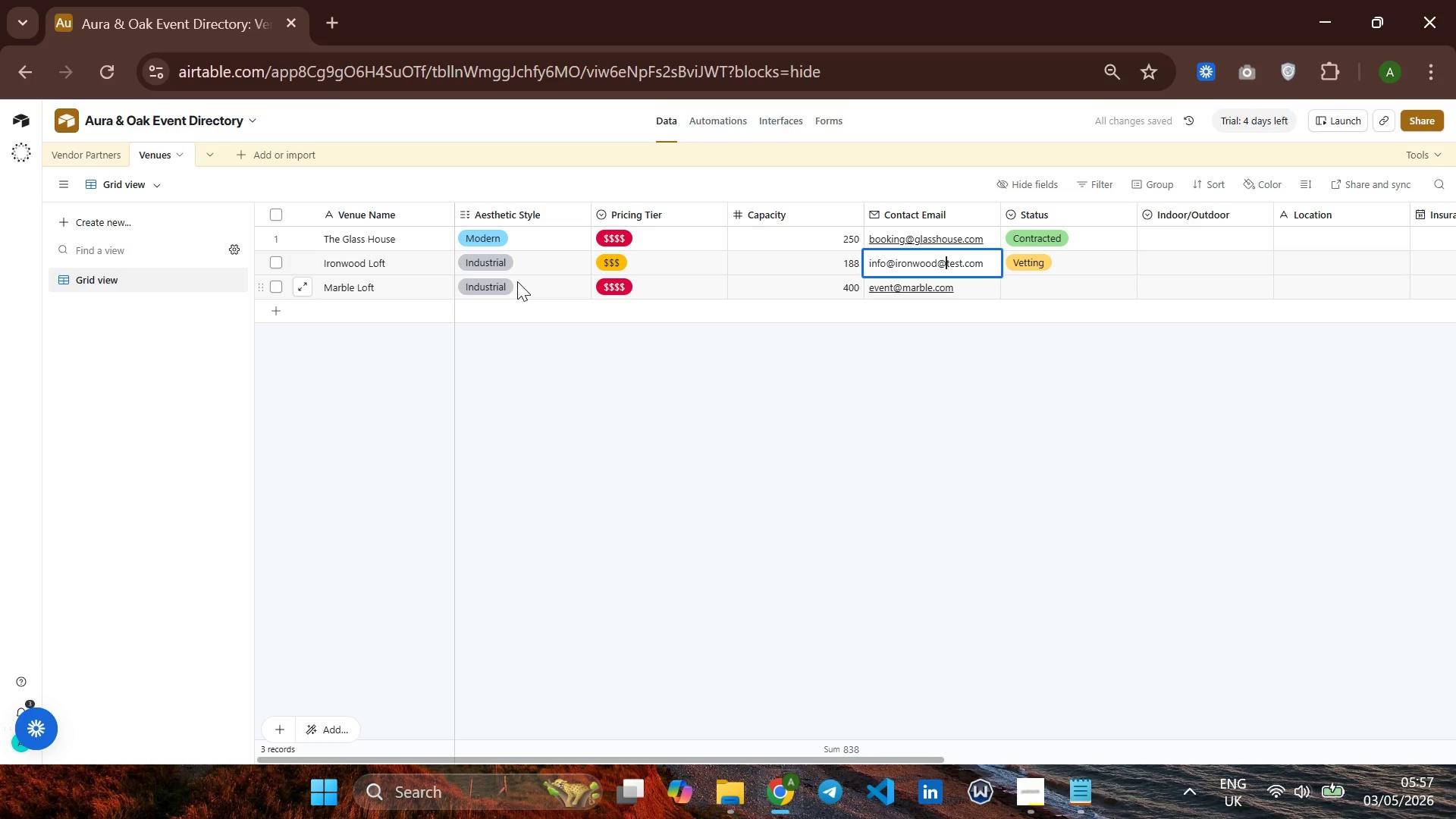 
key(Backspace)
 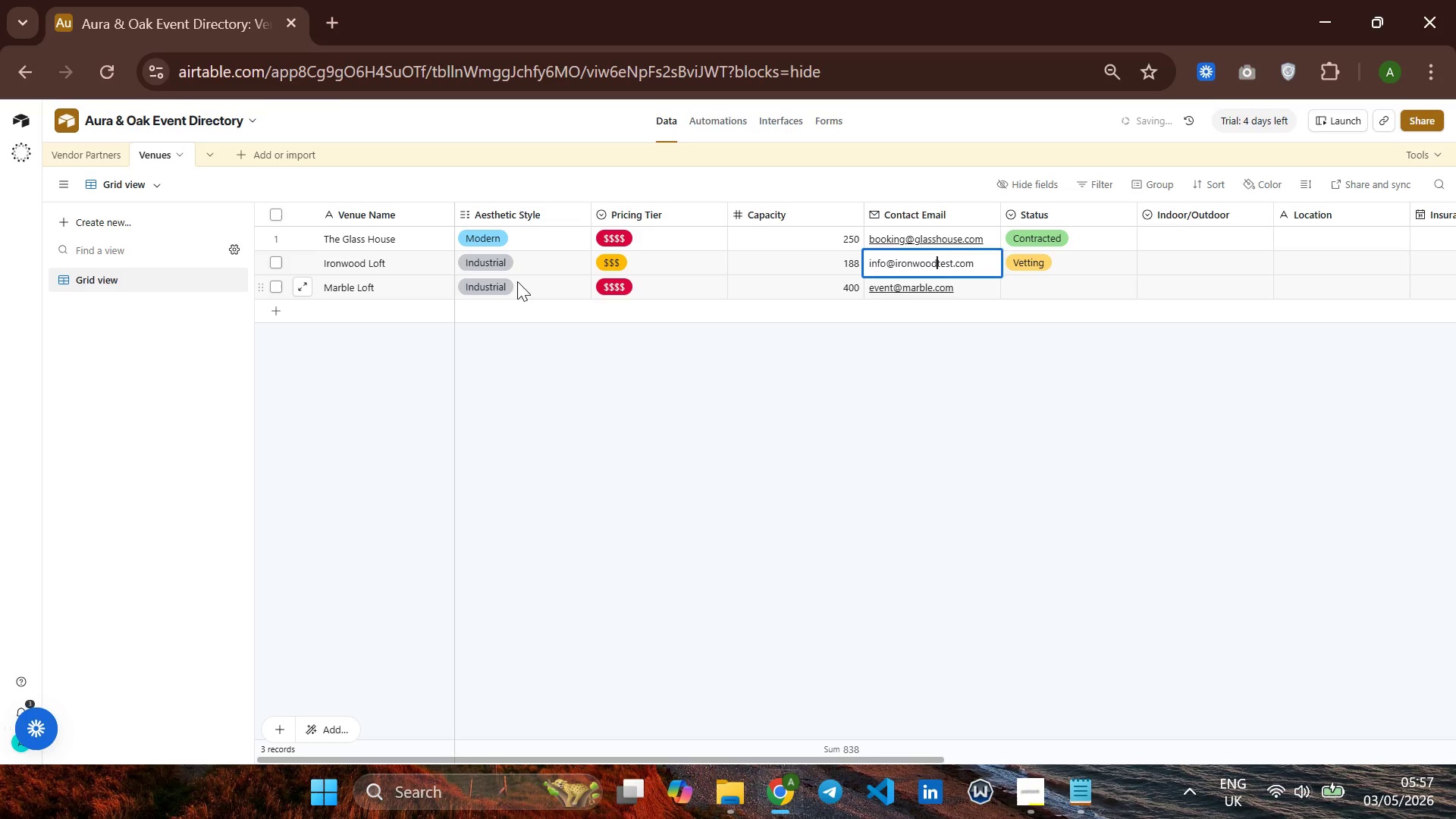 
key(Enter)
 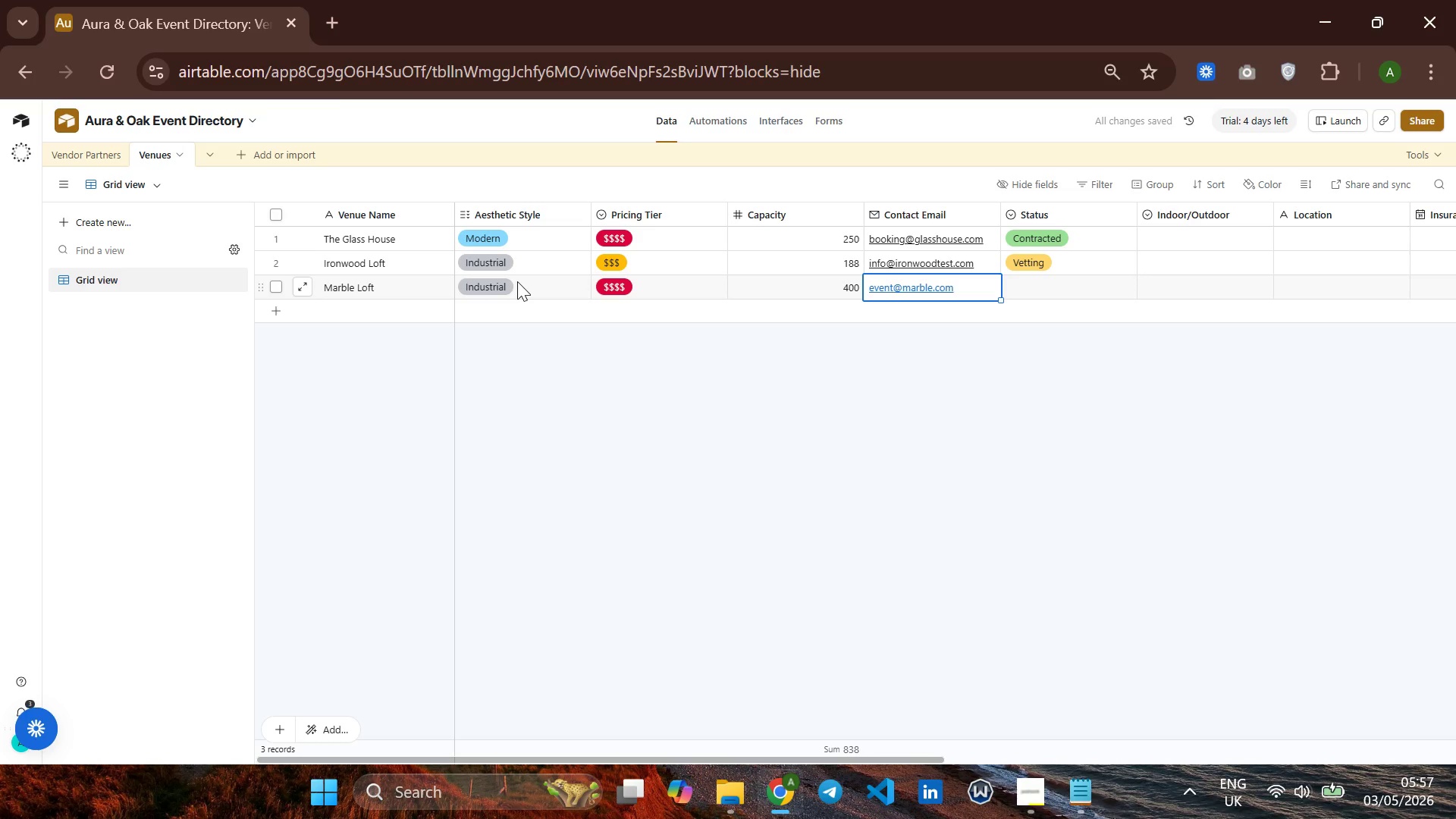 
key(ArrowRight)
 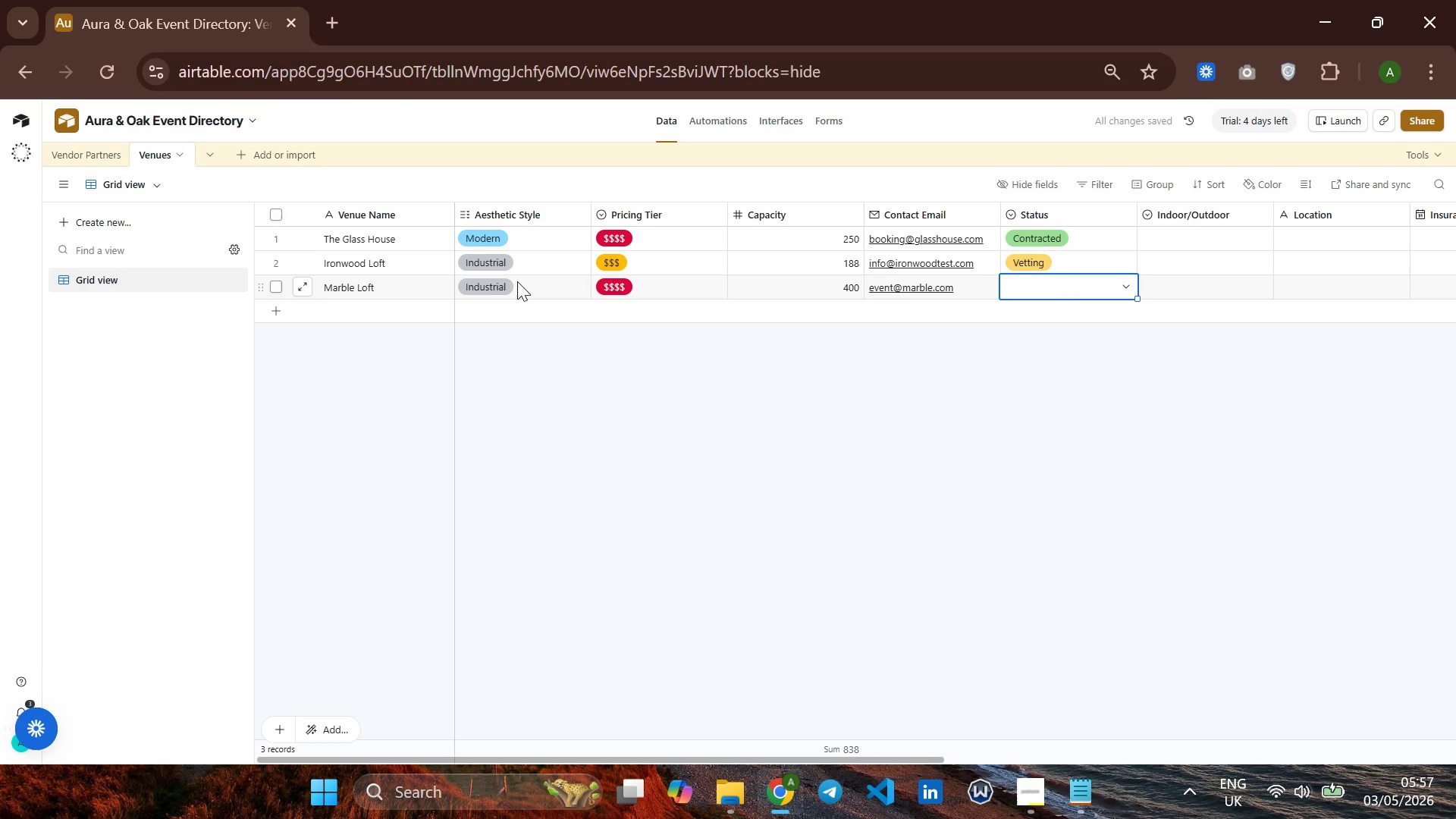 
type(co)
 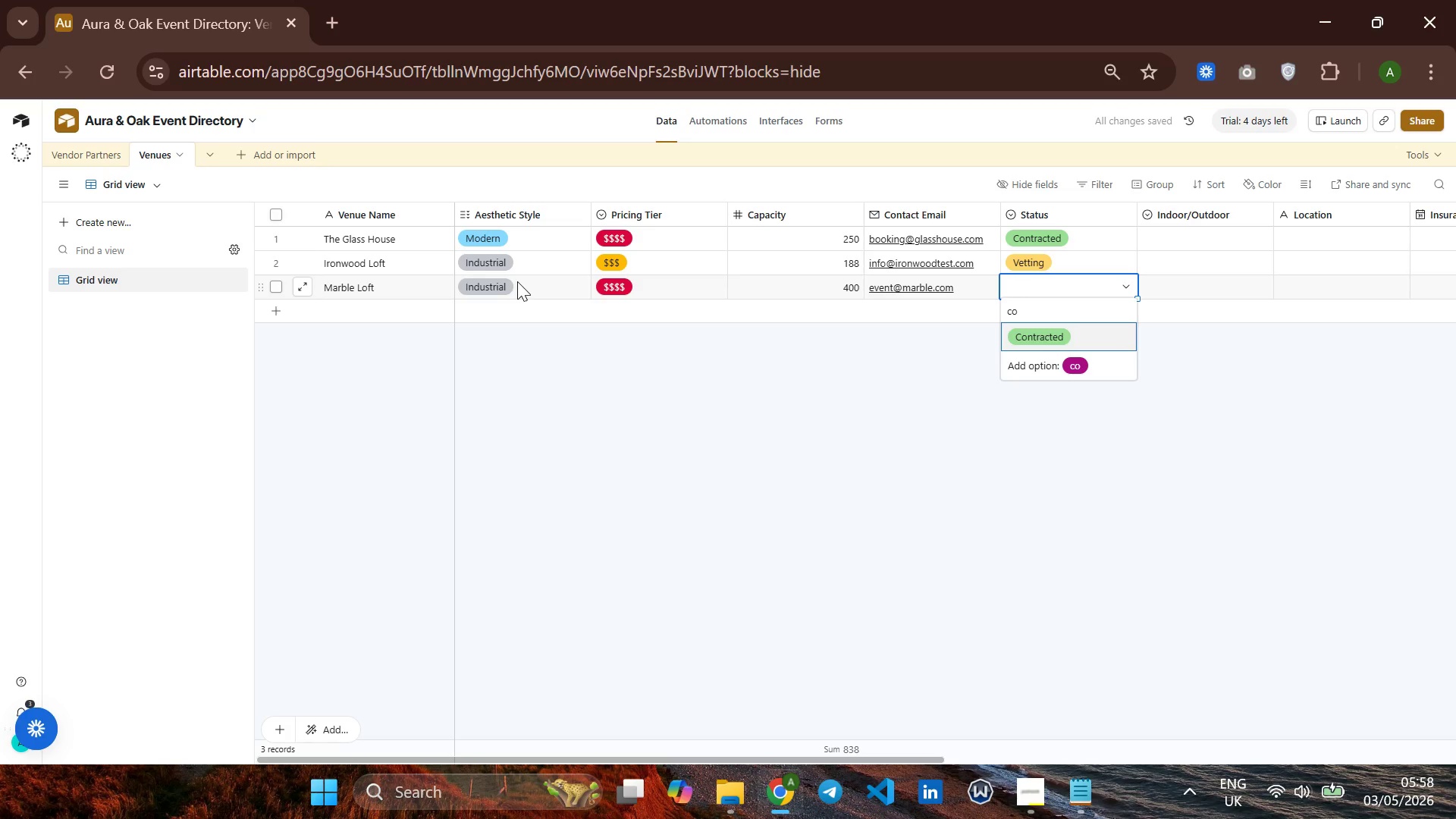 
key(Enter)
 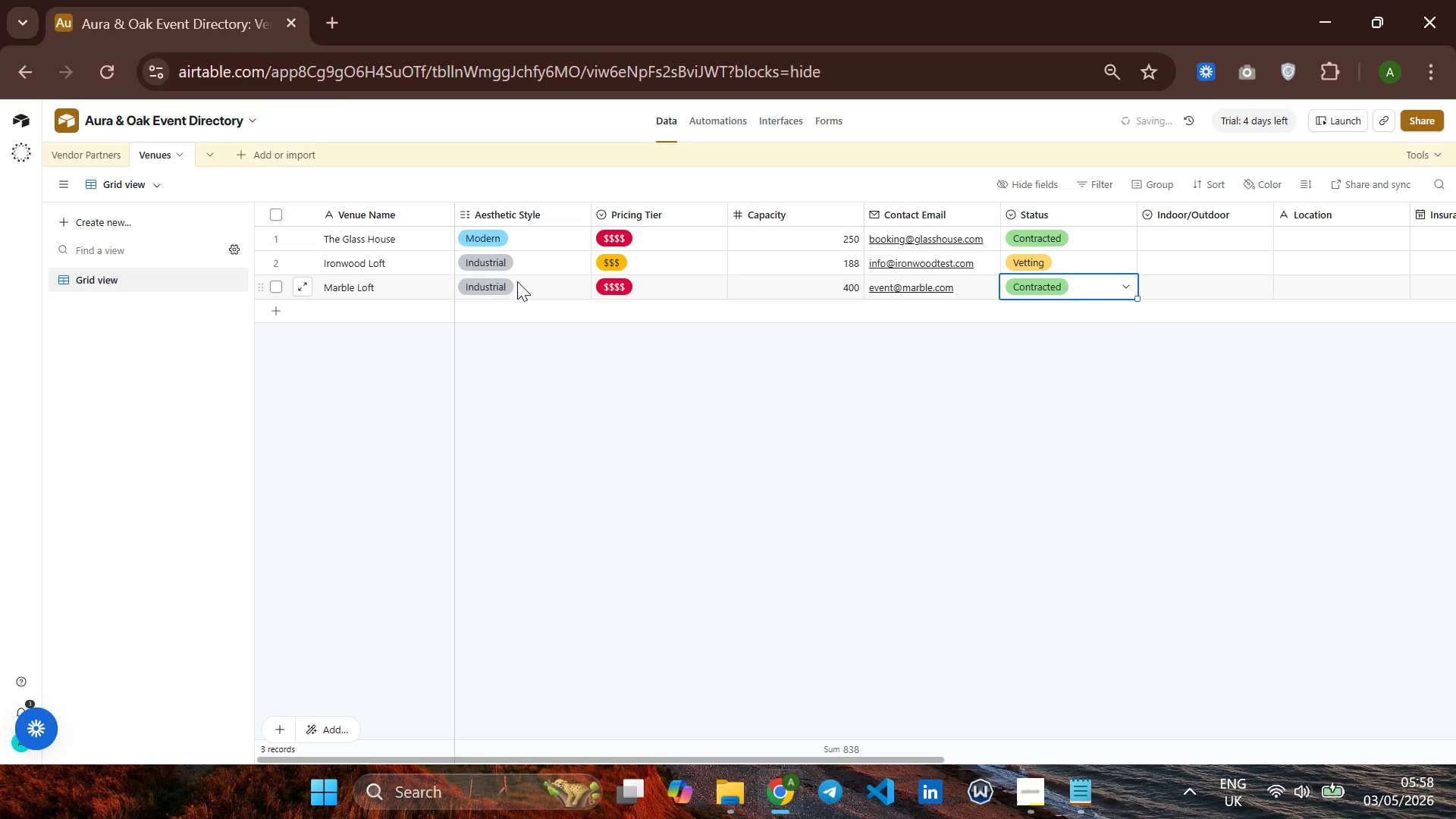 
key(ArrowDown)
 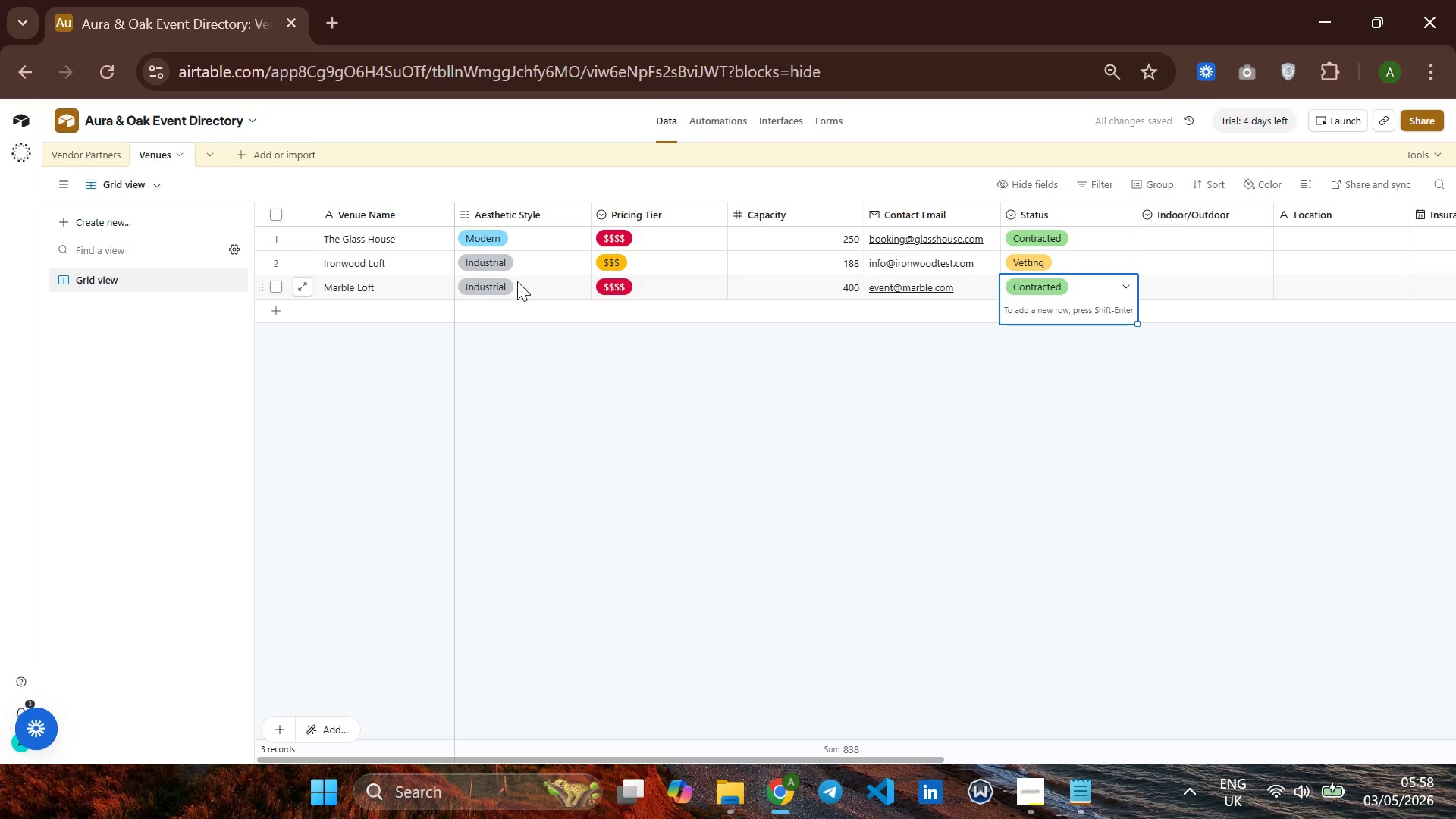 
hold_key(key=ArrowLeft, duration=0.86)
 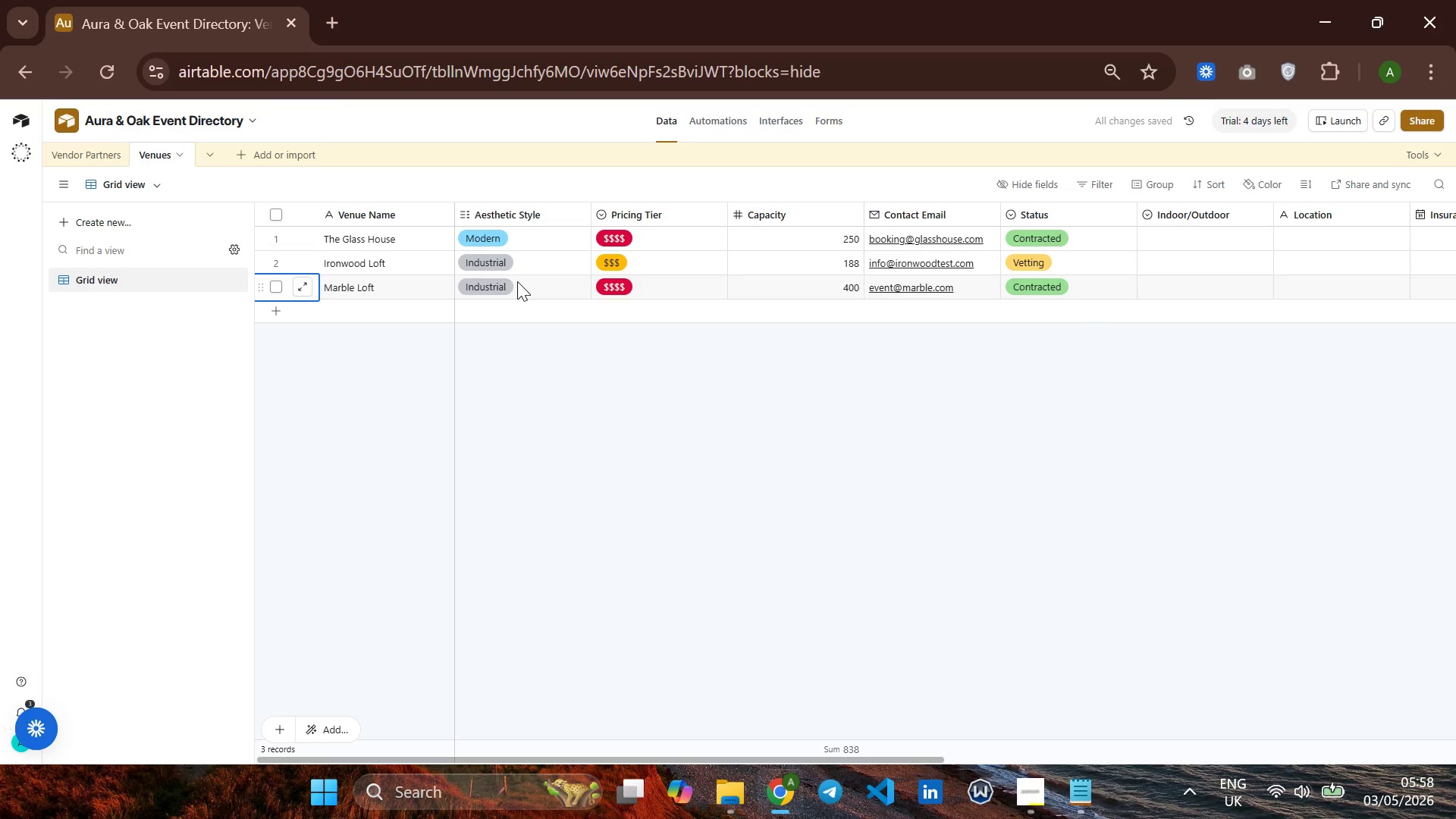 
key(ArrowDown)
 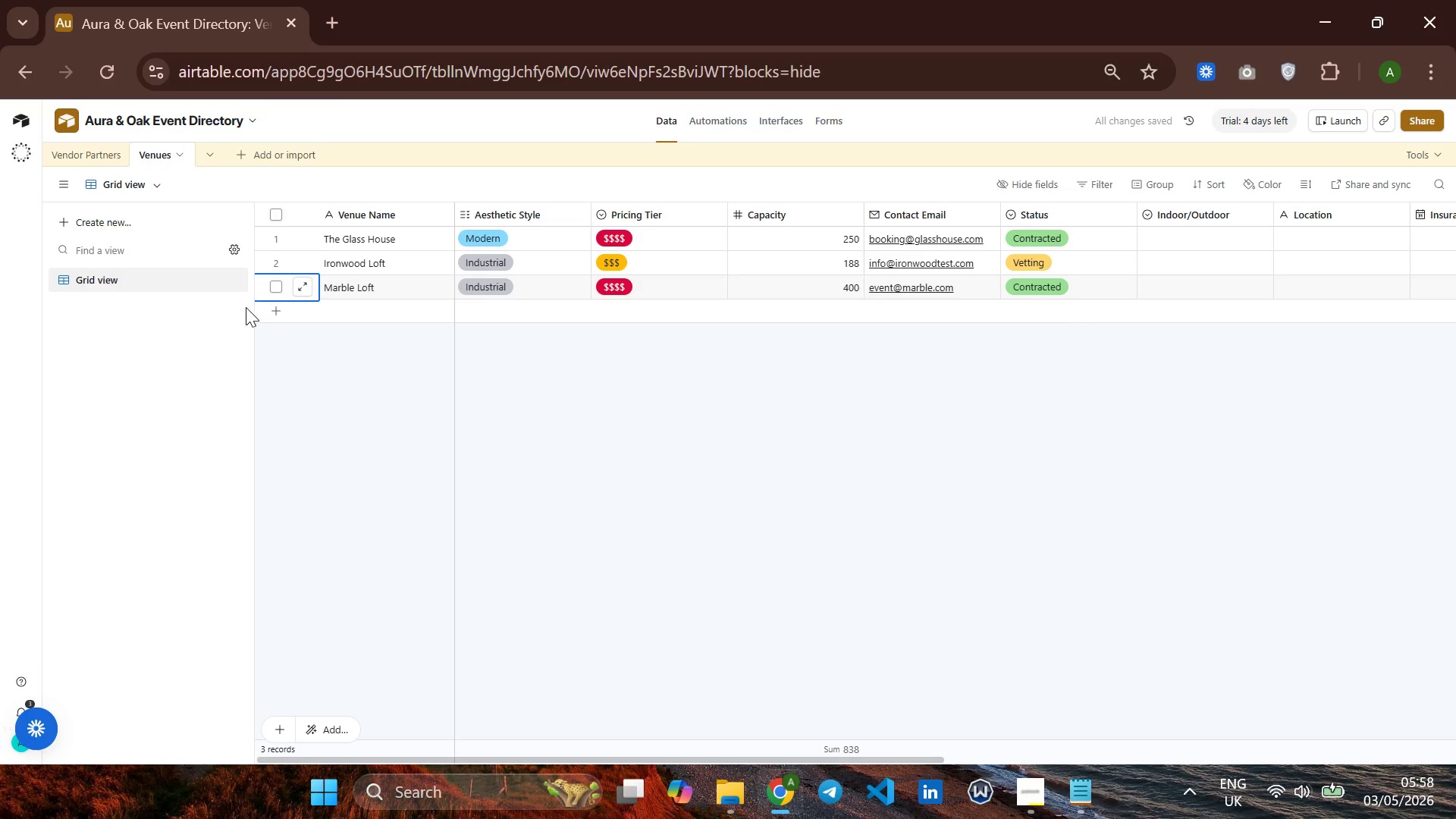 
left_click([268, 307])
 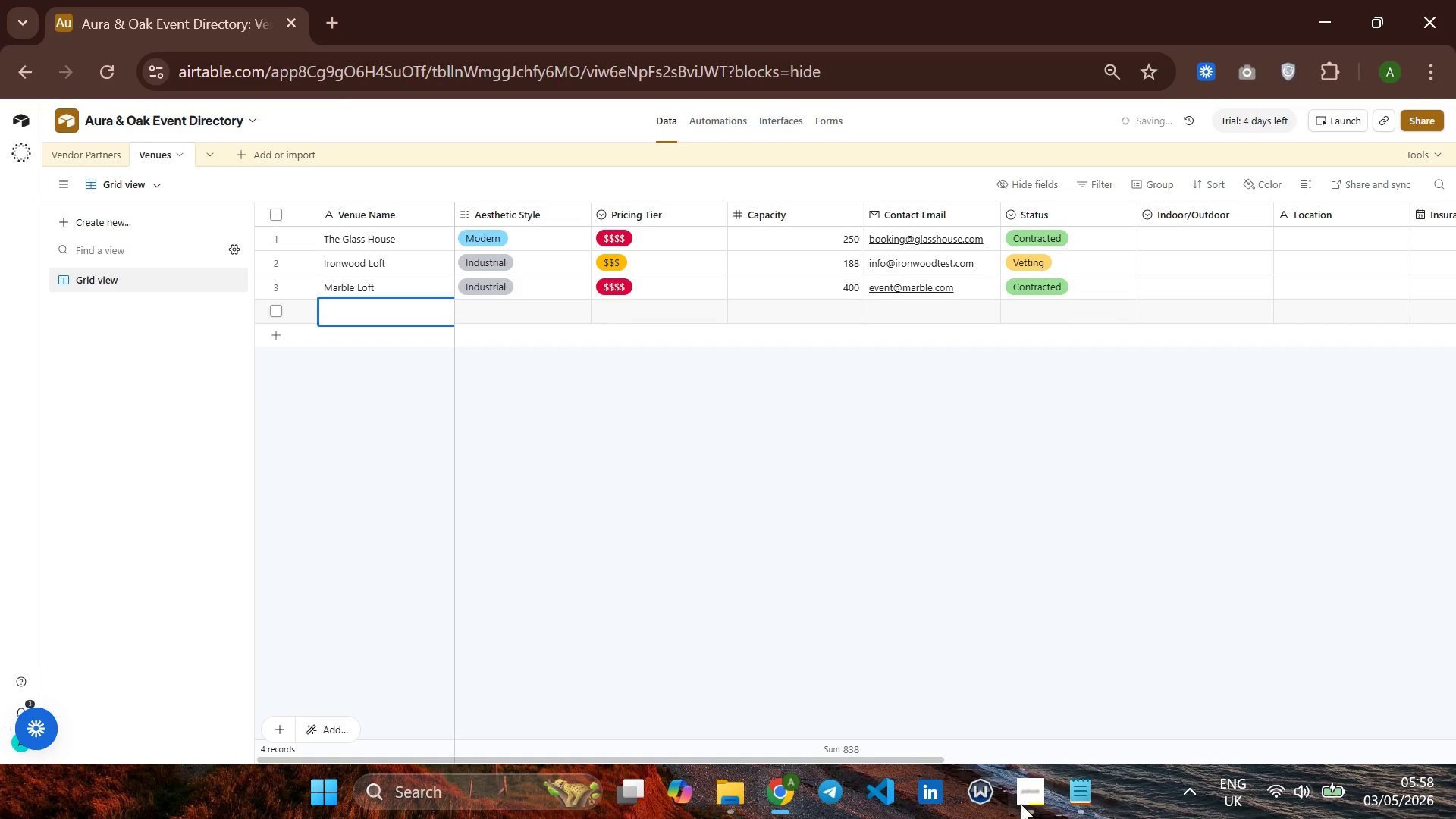 
left_click([1016, 790])